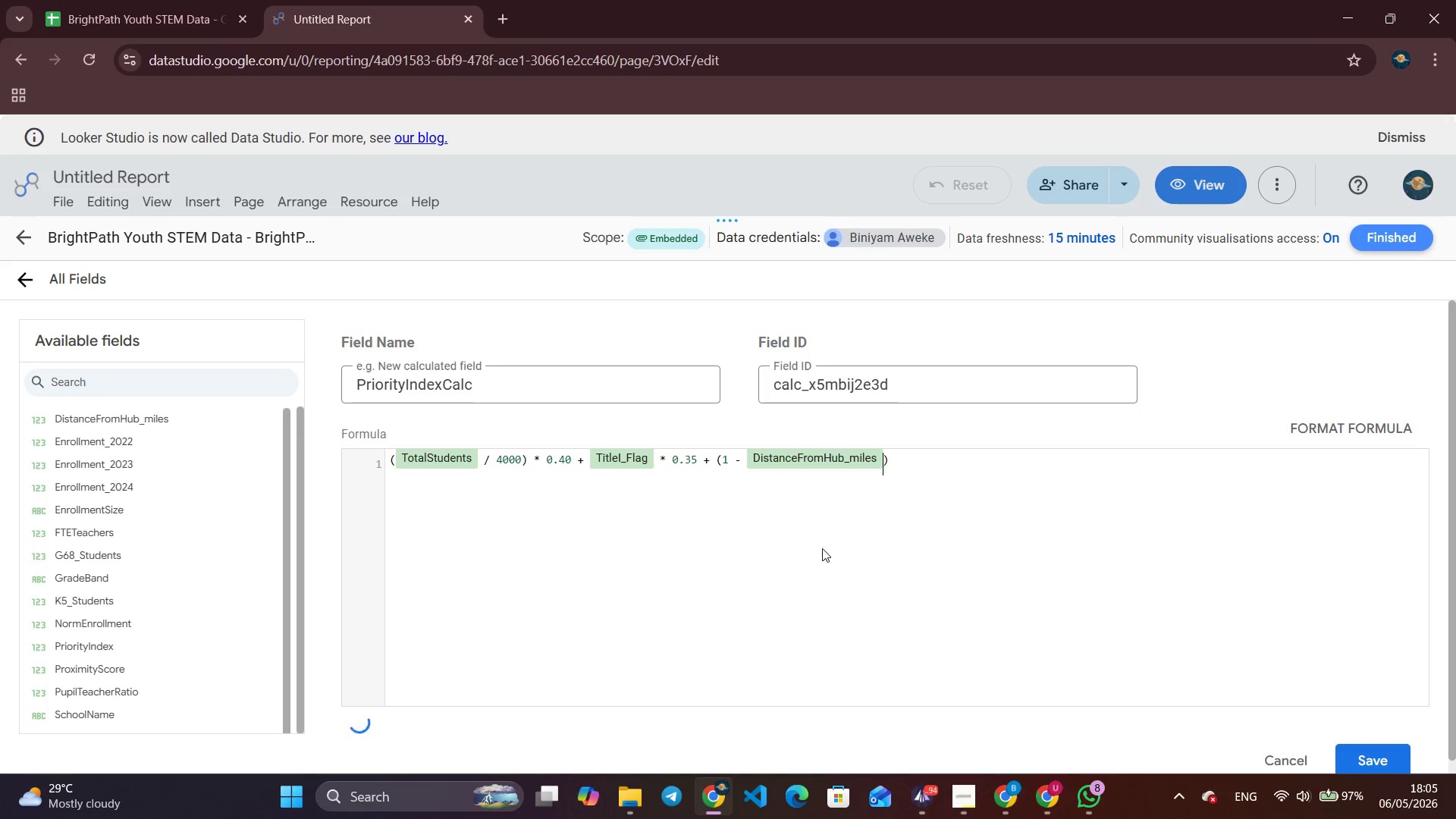 
wait(6.56)
 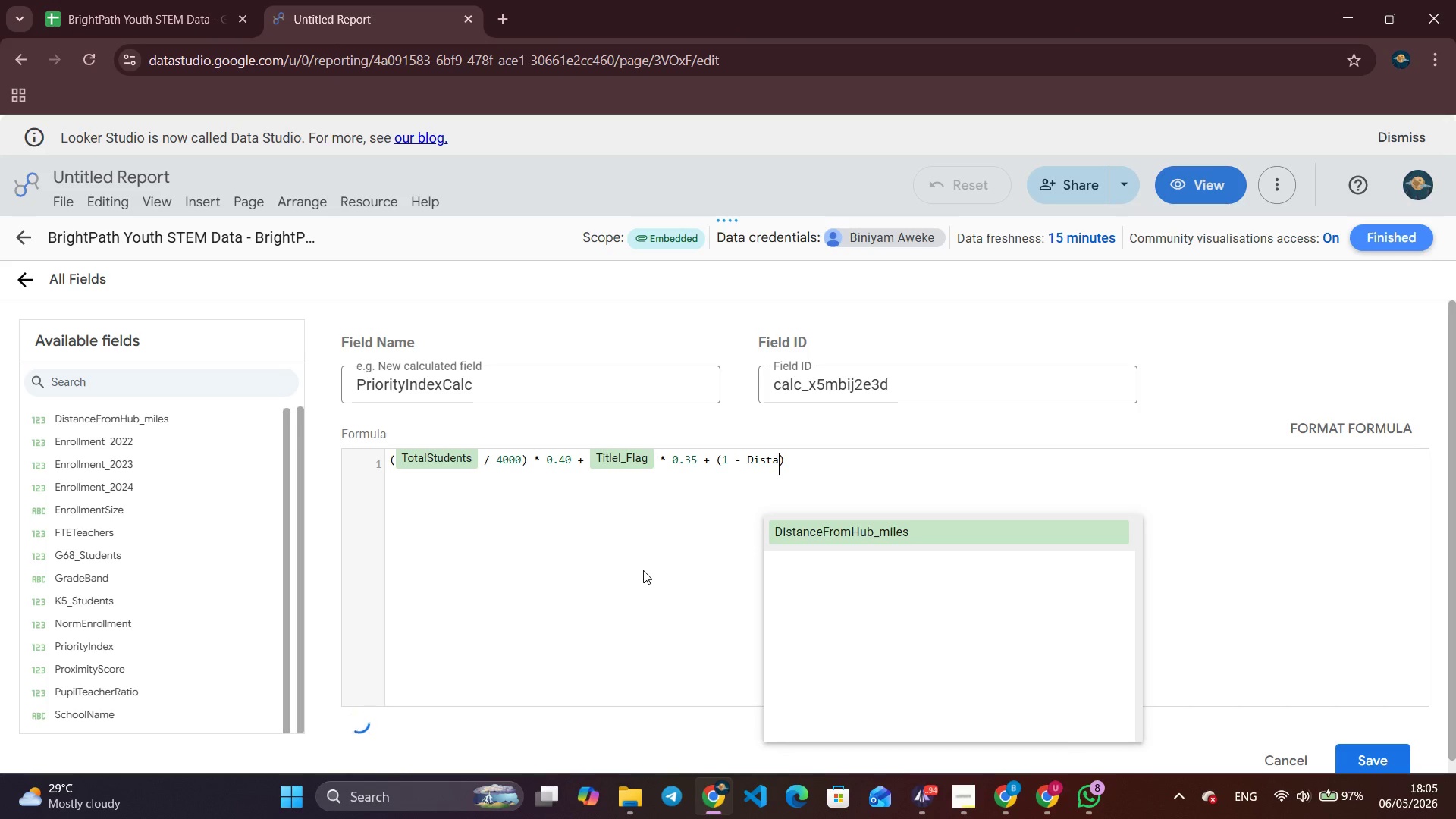 
type( / 35)